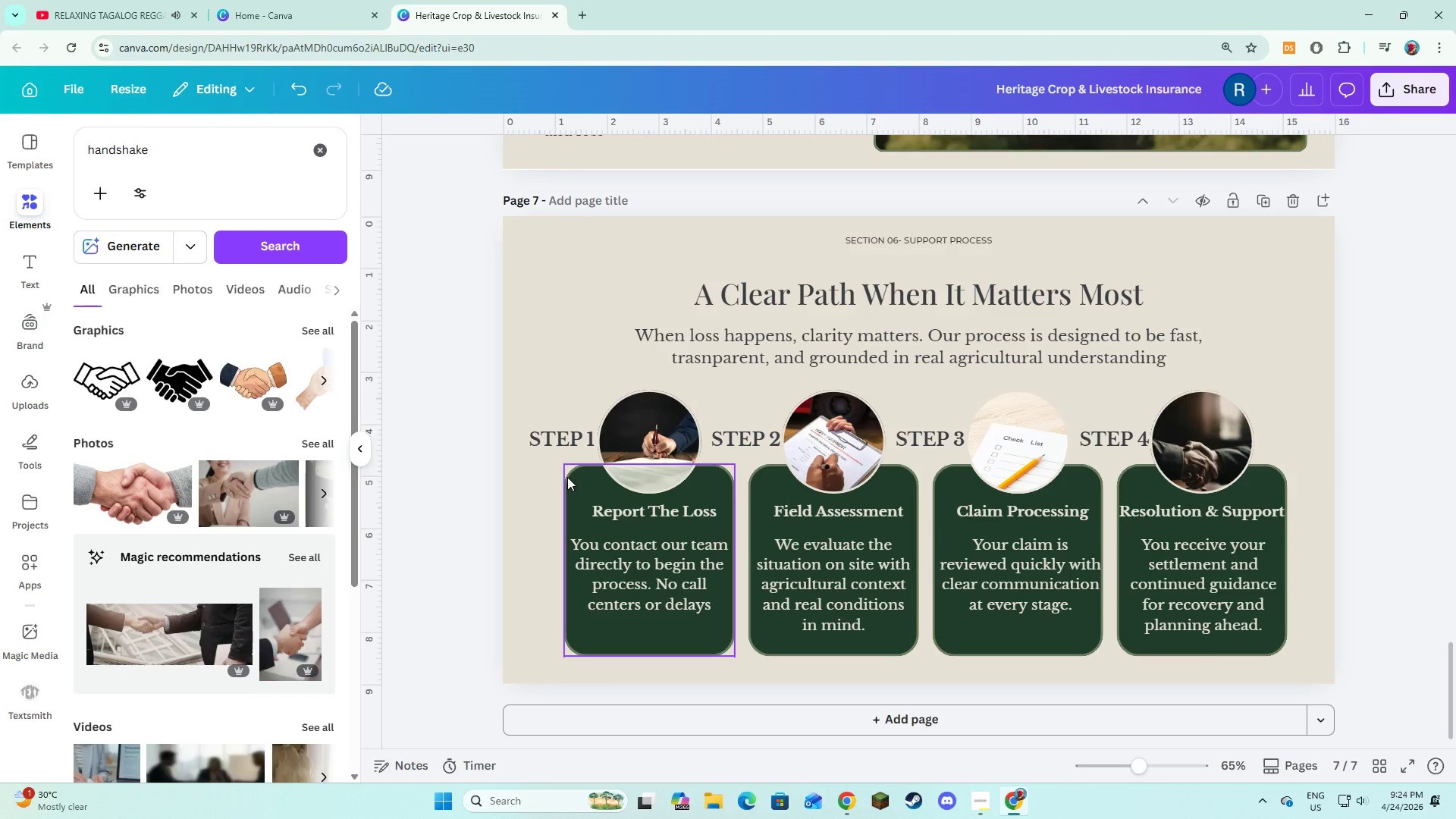 
wait(14.36)
 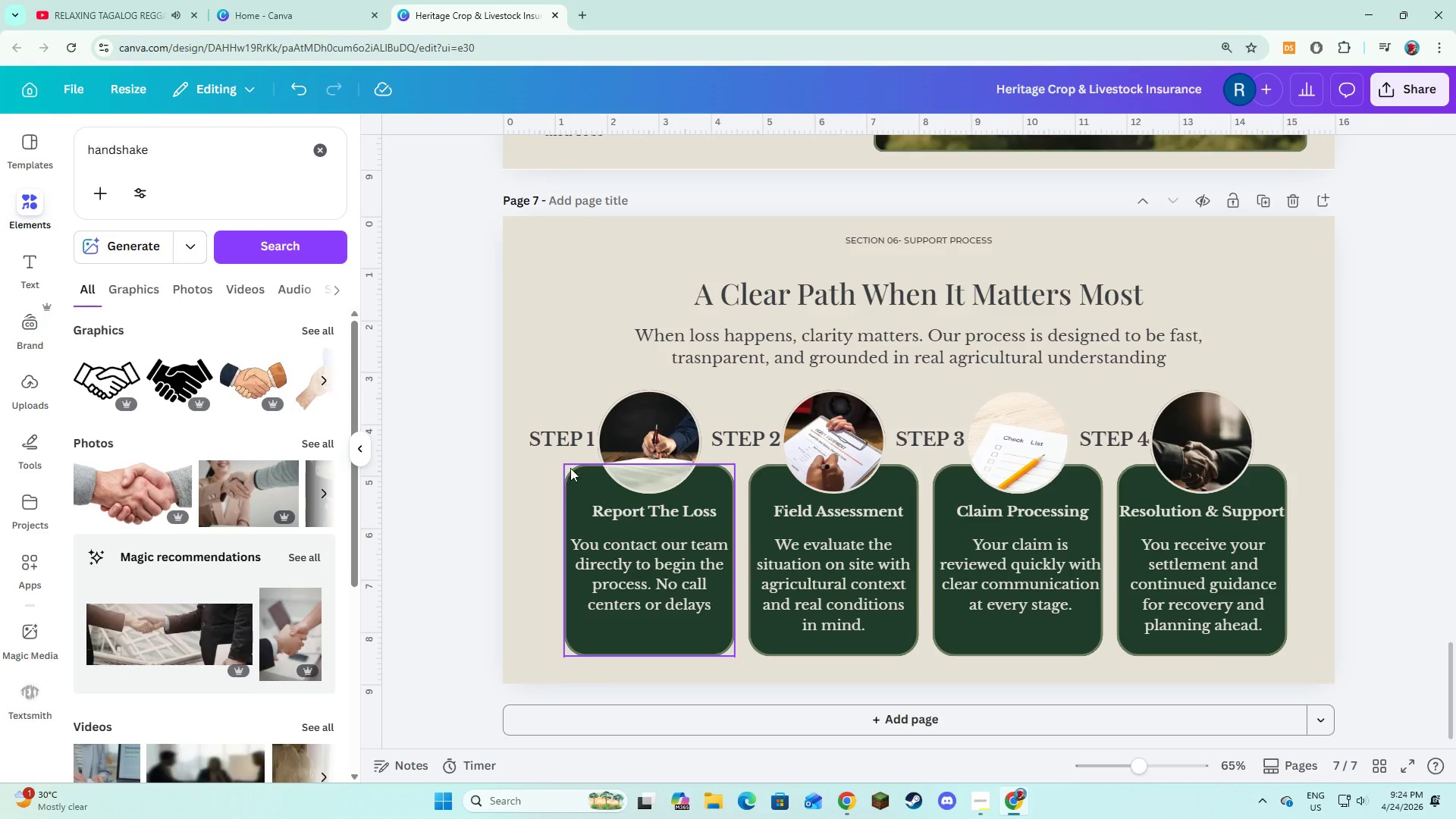 
key(Alt+Tab)